 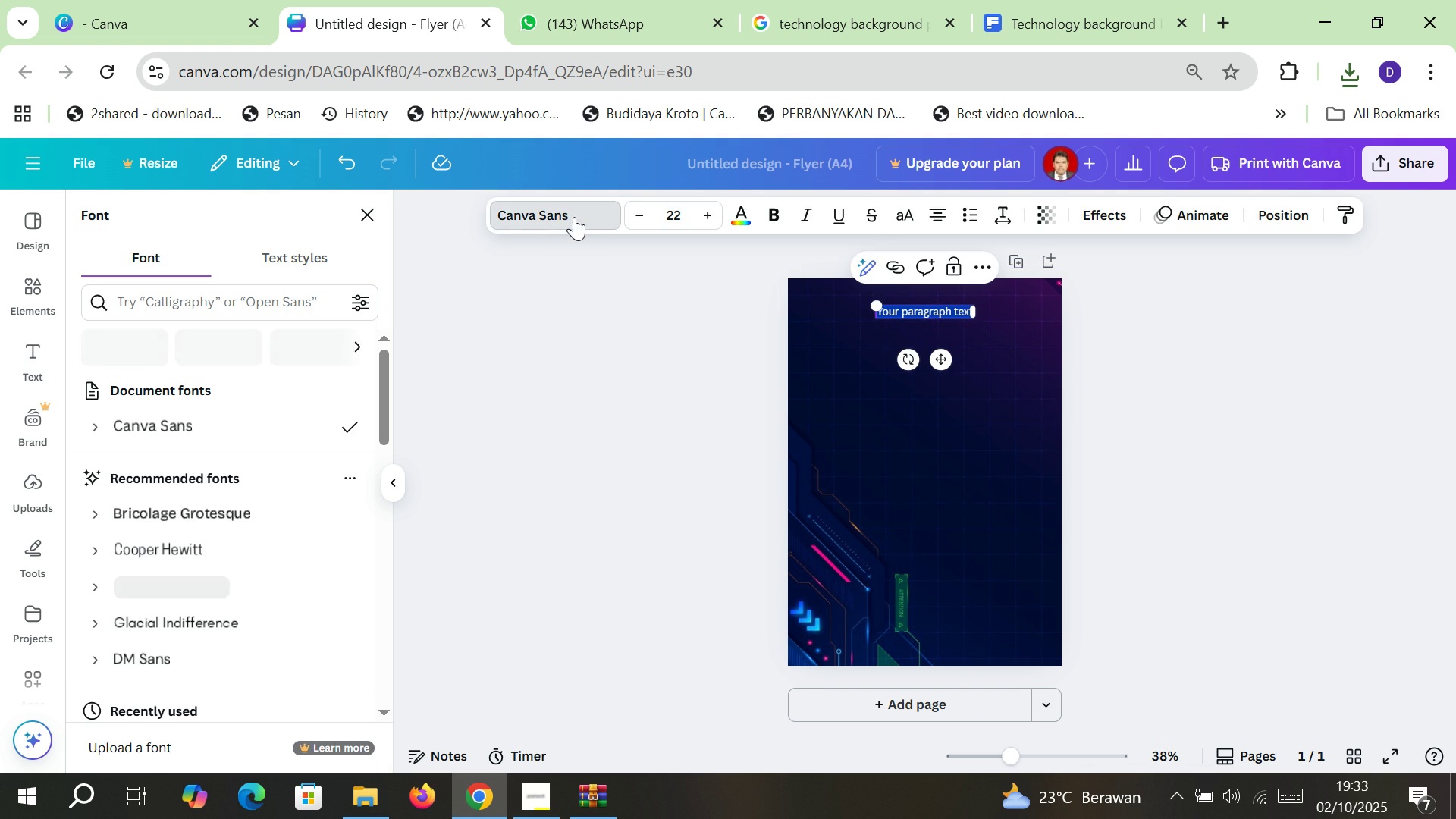 
left_click([293, 353])
 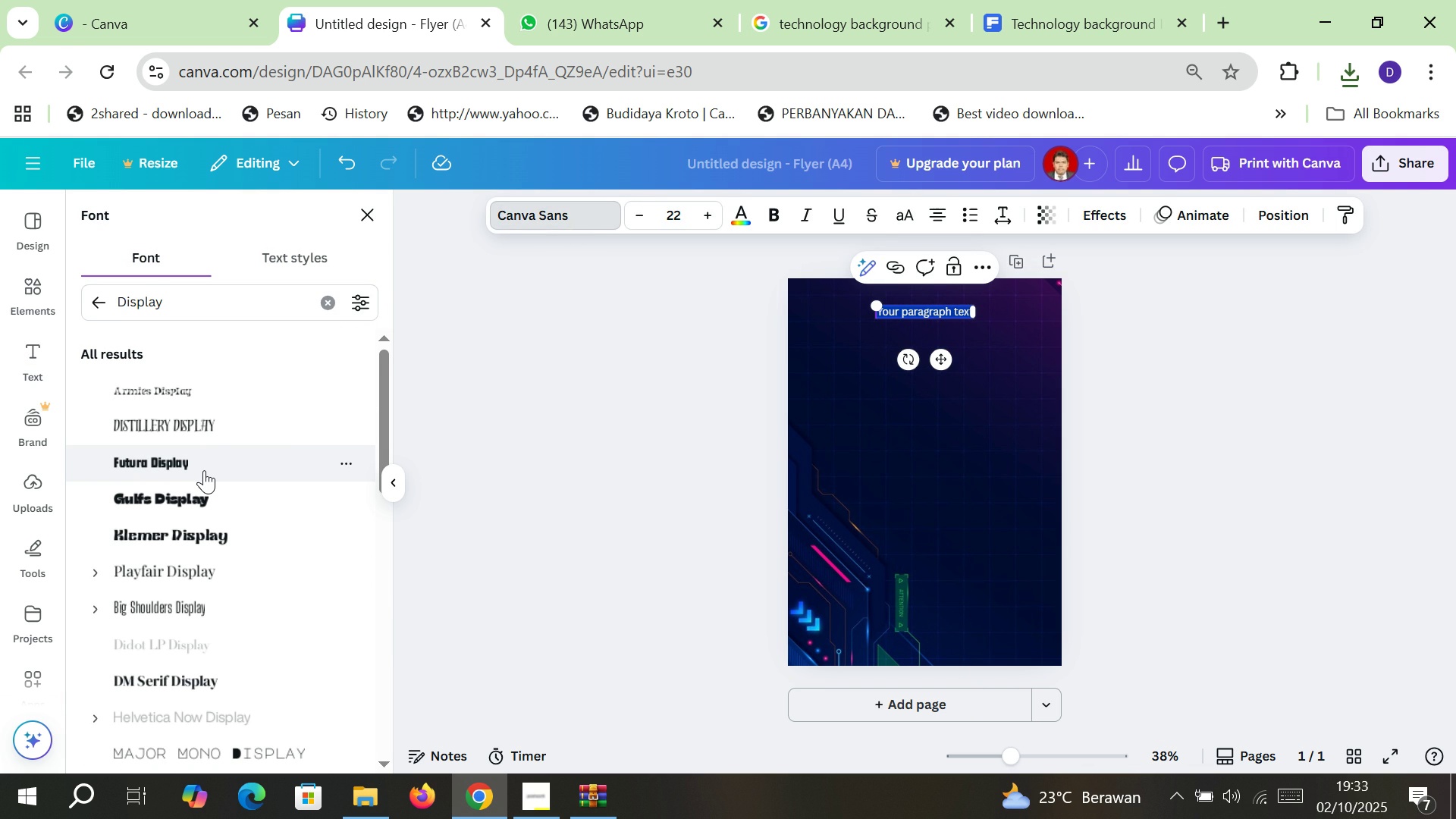 
wait(5.25)
 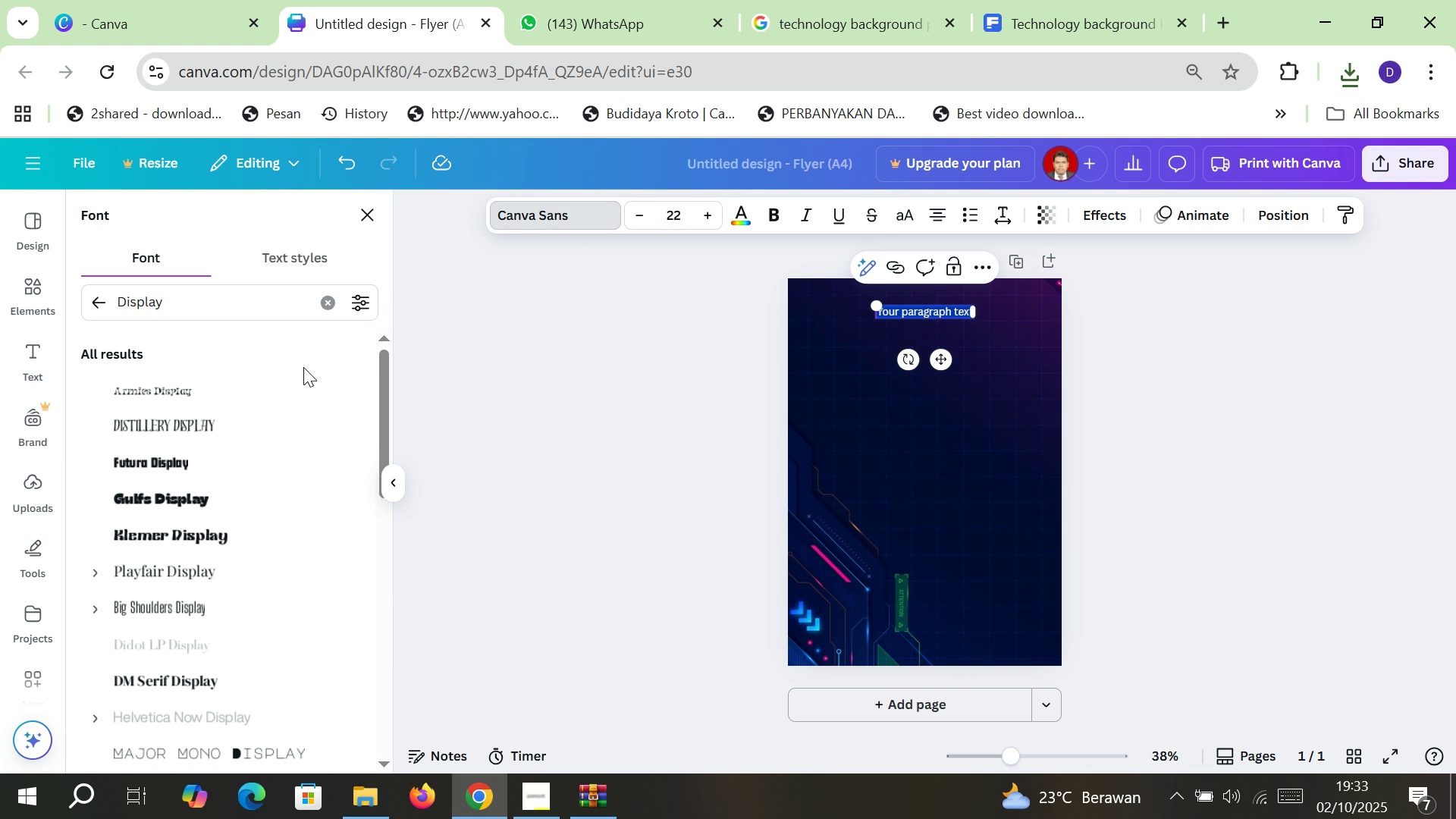 
left_click([204, 470])
 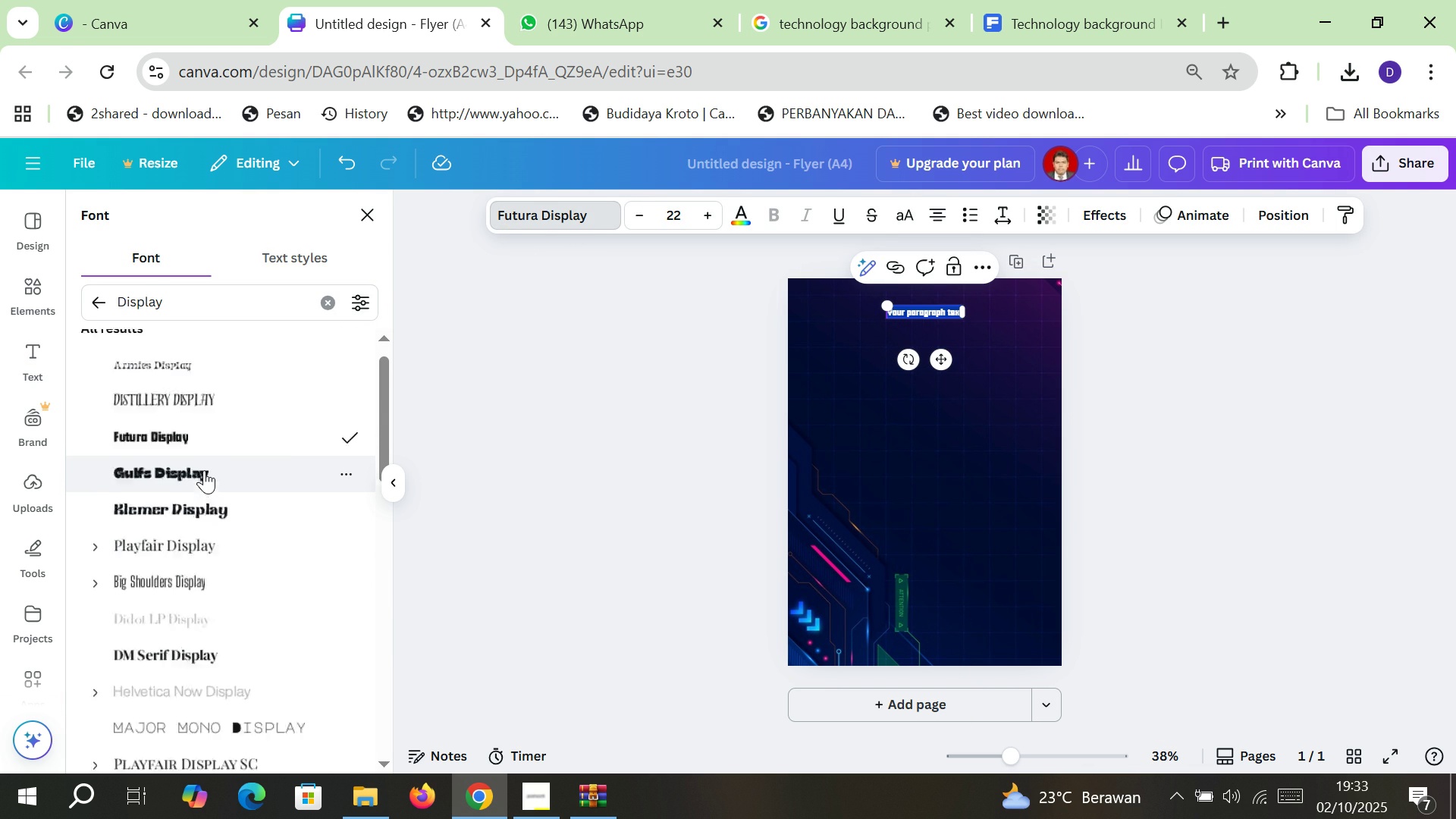 
scroll: coordinate [204, 470], scroll_direction: down, amount: 3.0
 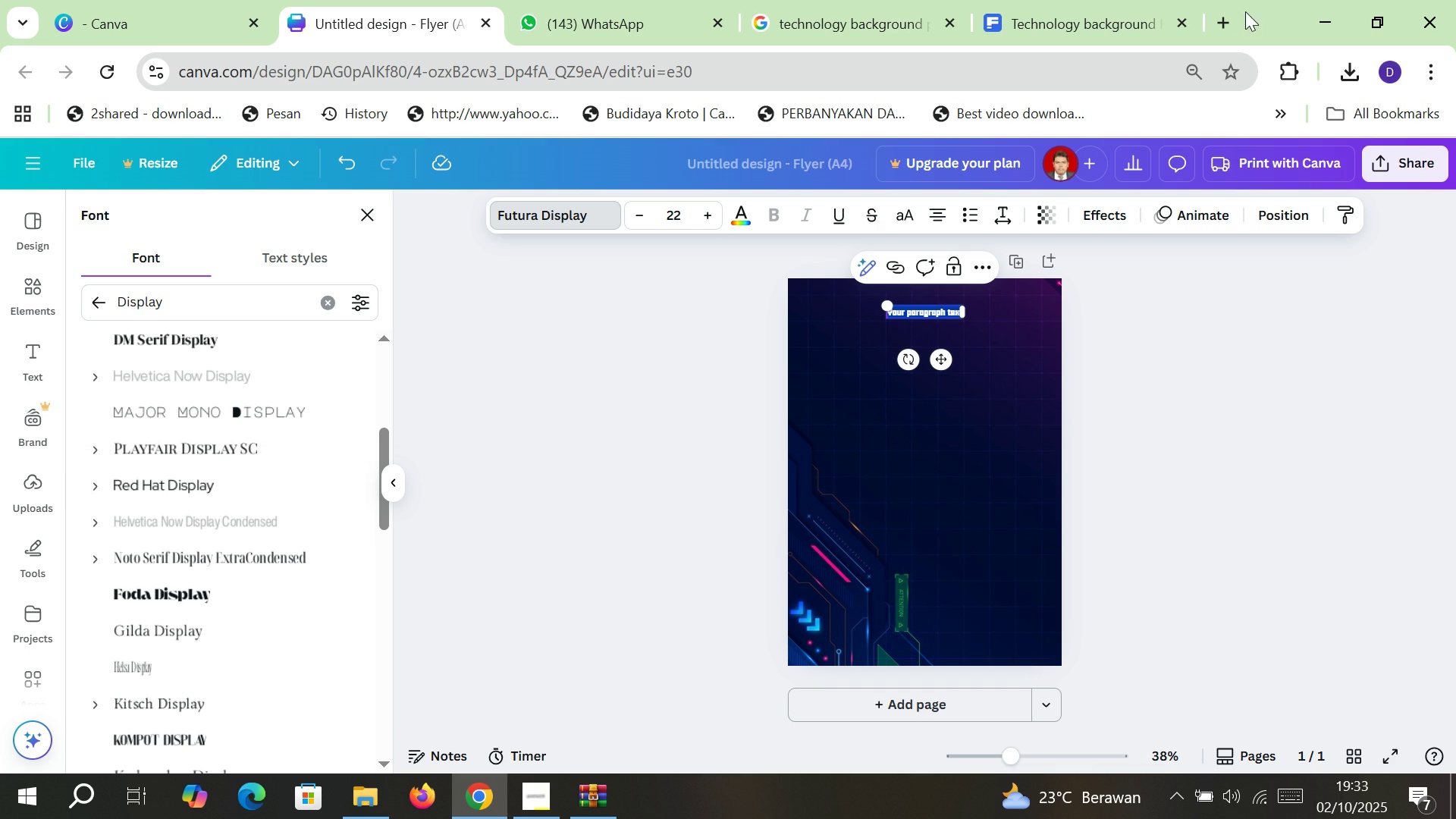 
left_click([1220, 17])
 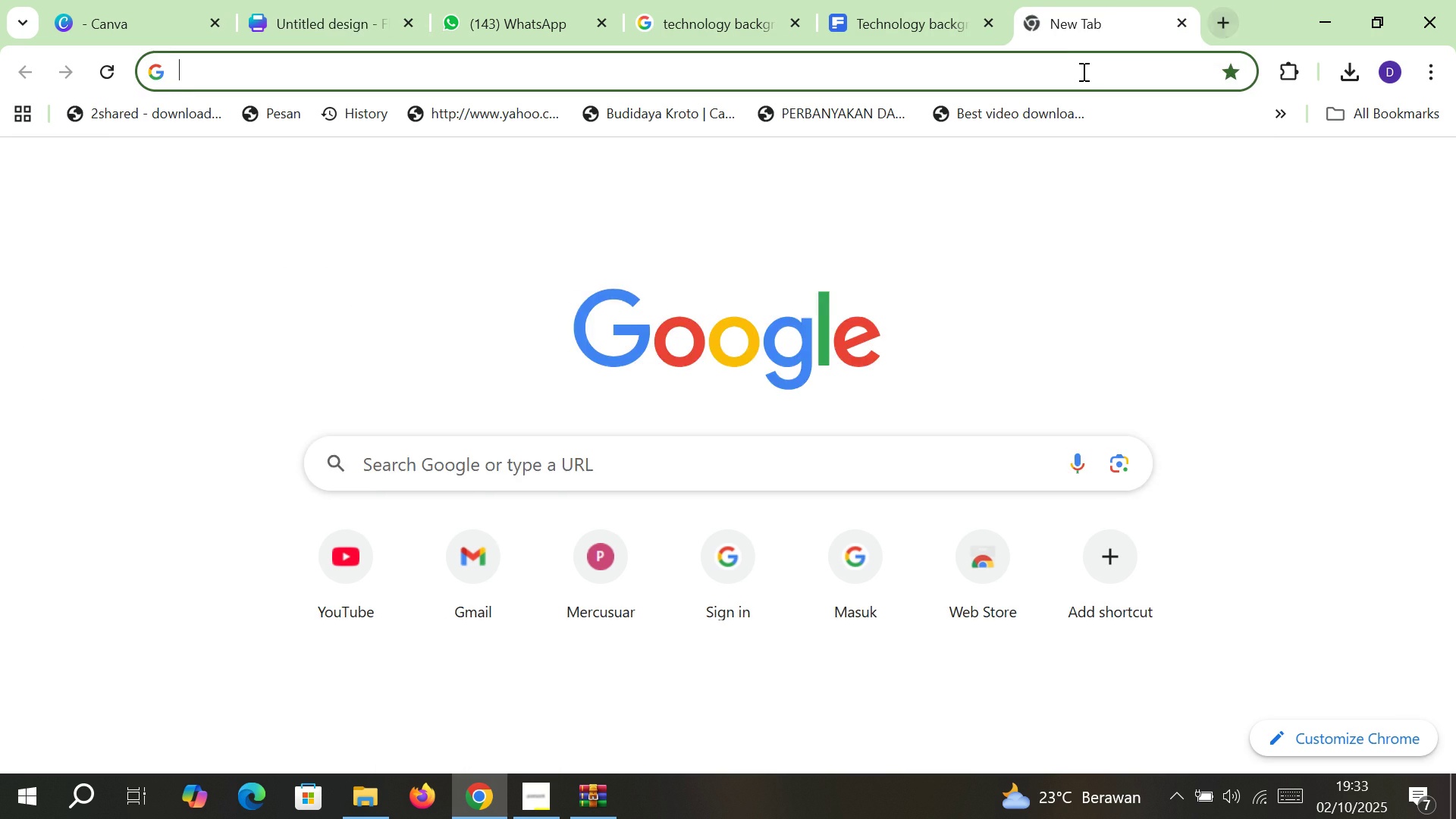 
left_click([1082, 71])
 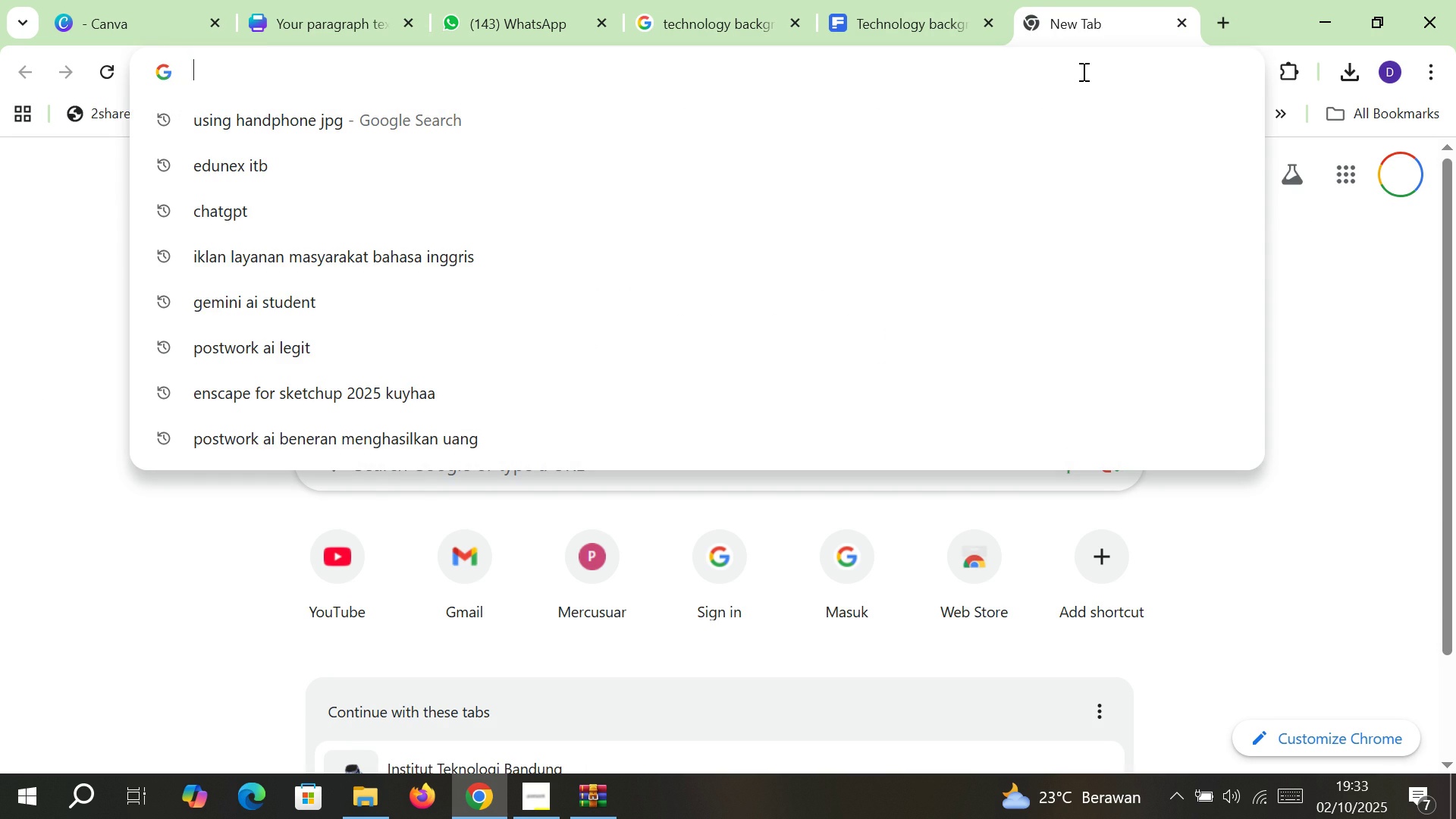 
type(a4 canva y)
key(Backspace)
type(ukuran font kebaca)
 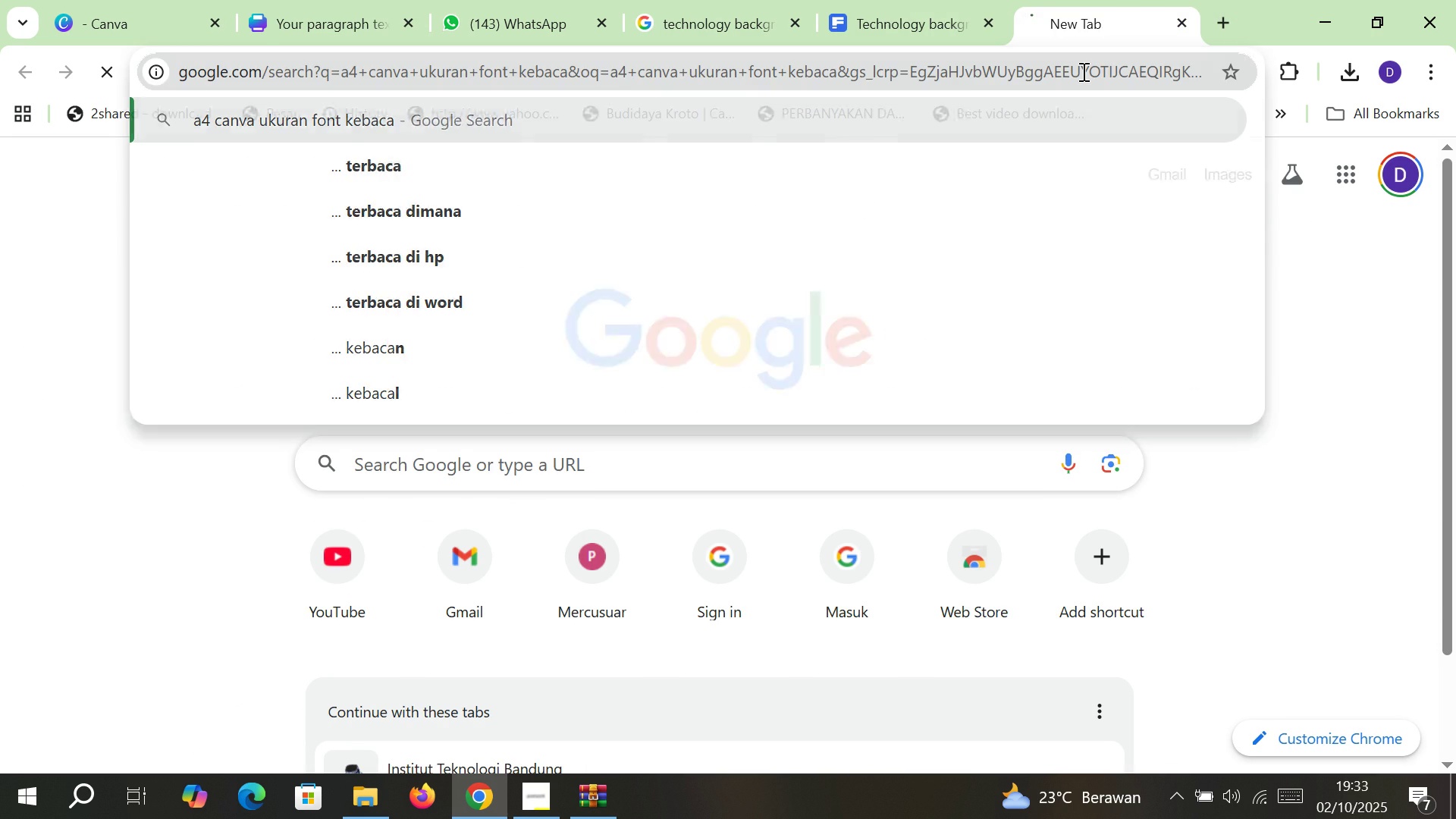 
key(Enter)
 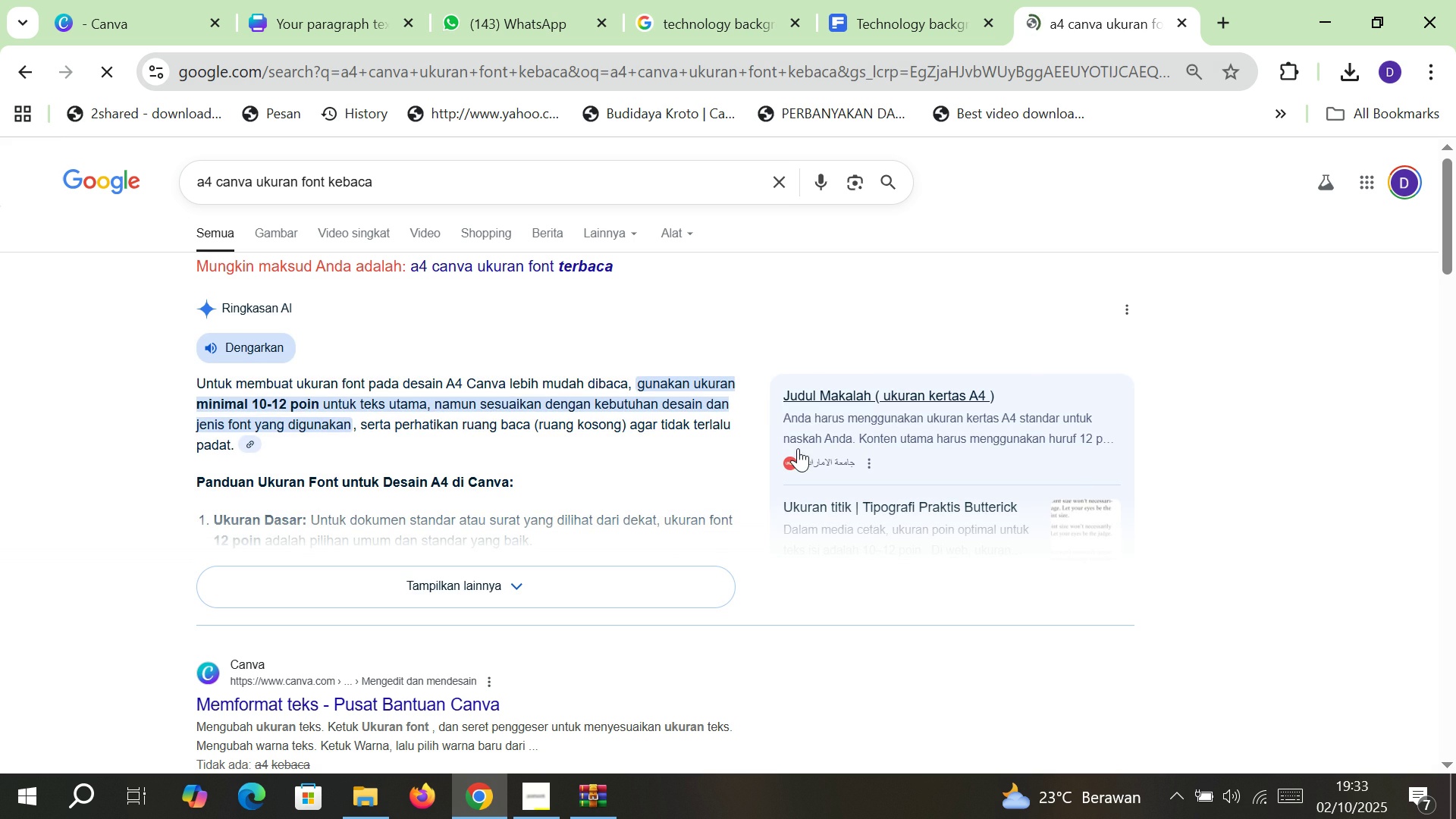 
wait(5.66)
 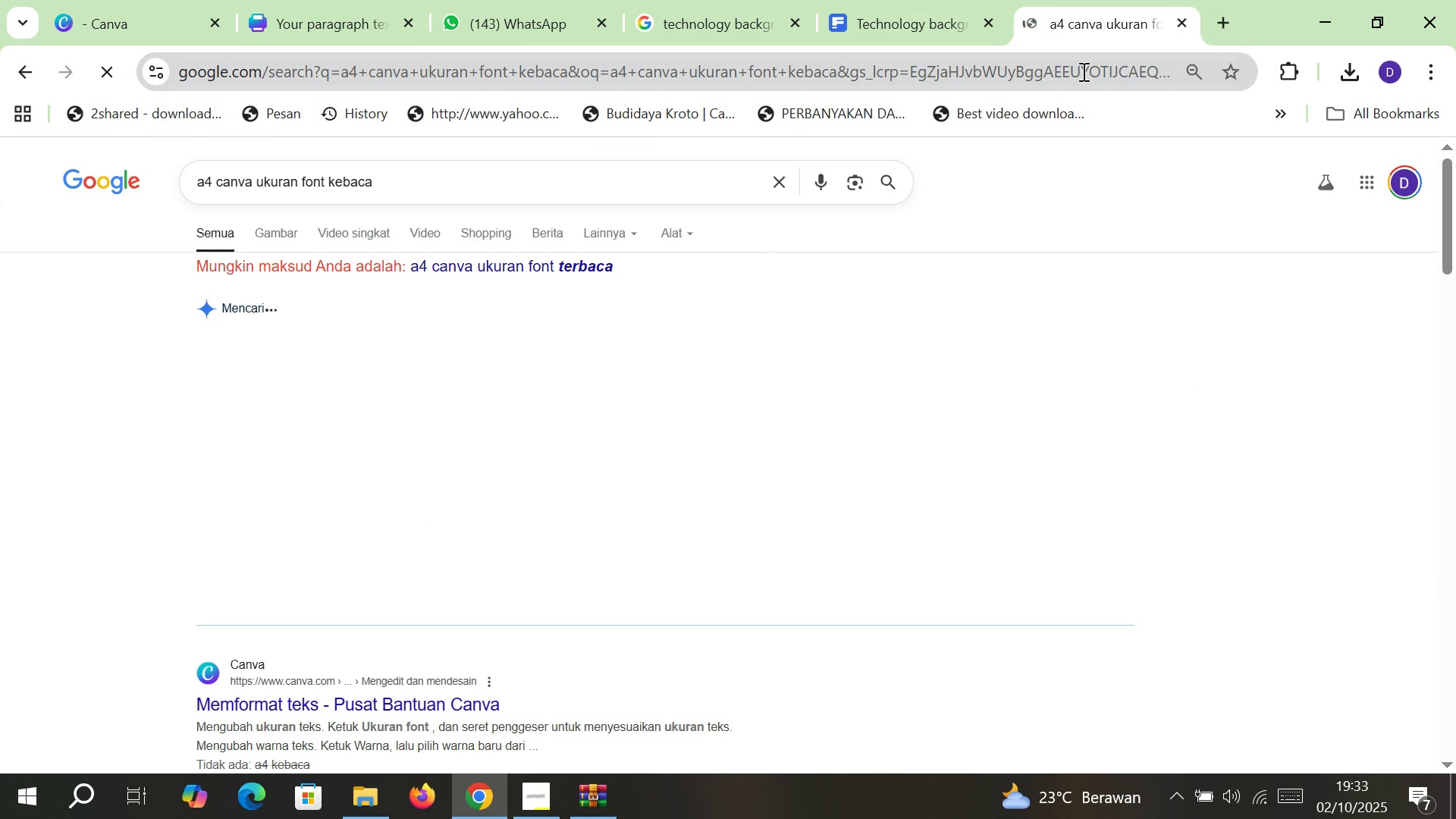 
left_click([500, 574])
 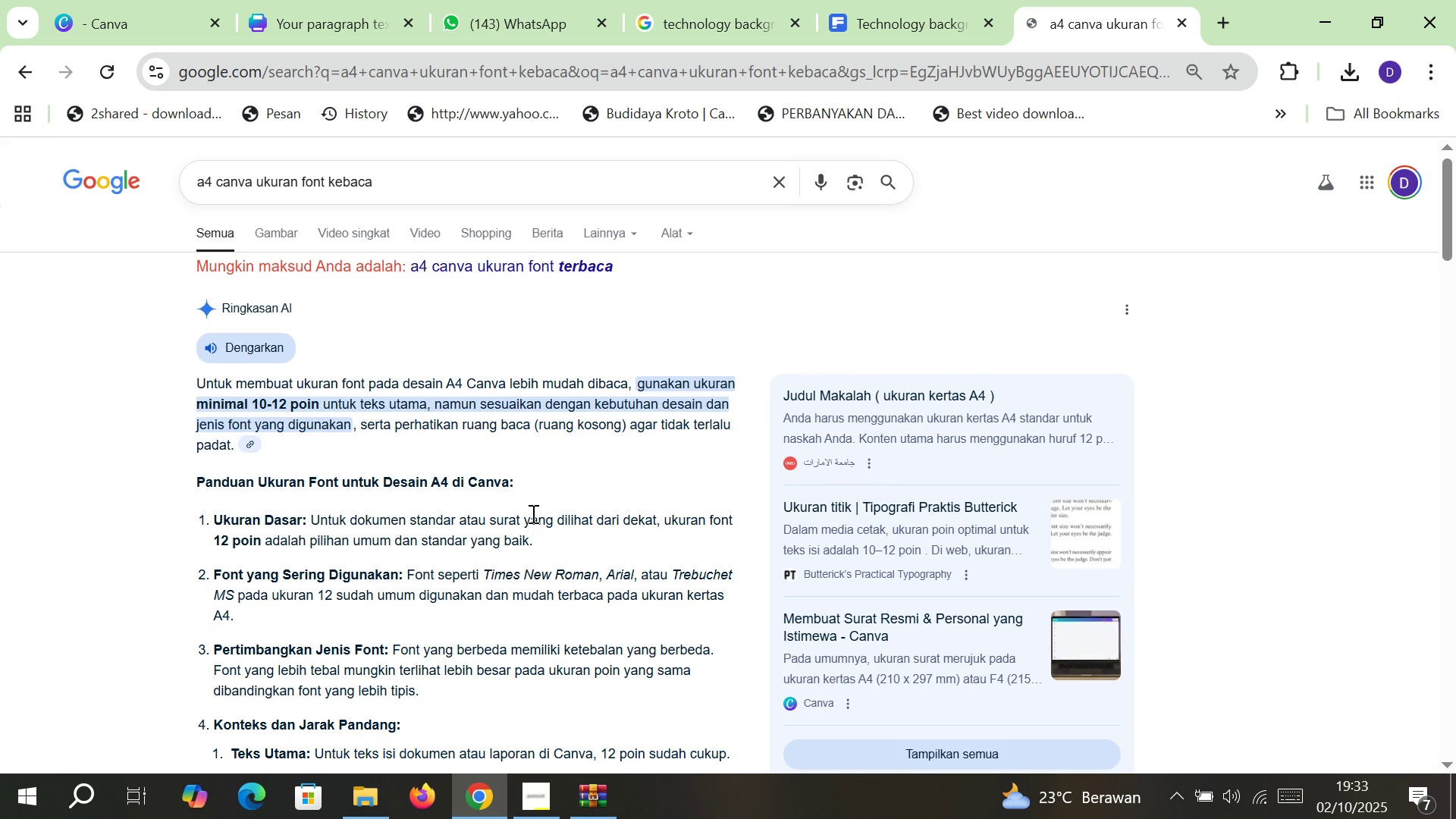 
scroll: coordinate [532, 513], scroll_direction: down, amount: 6.0
 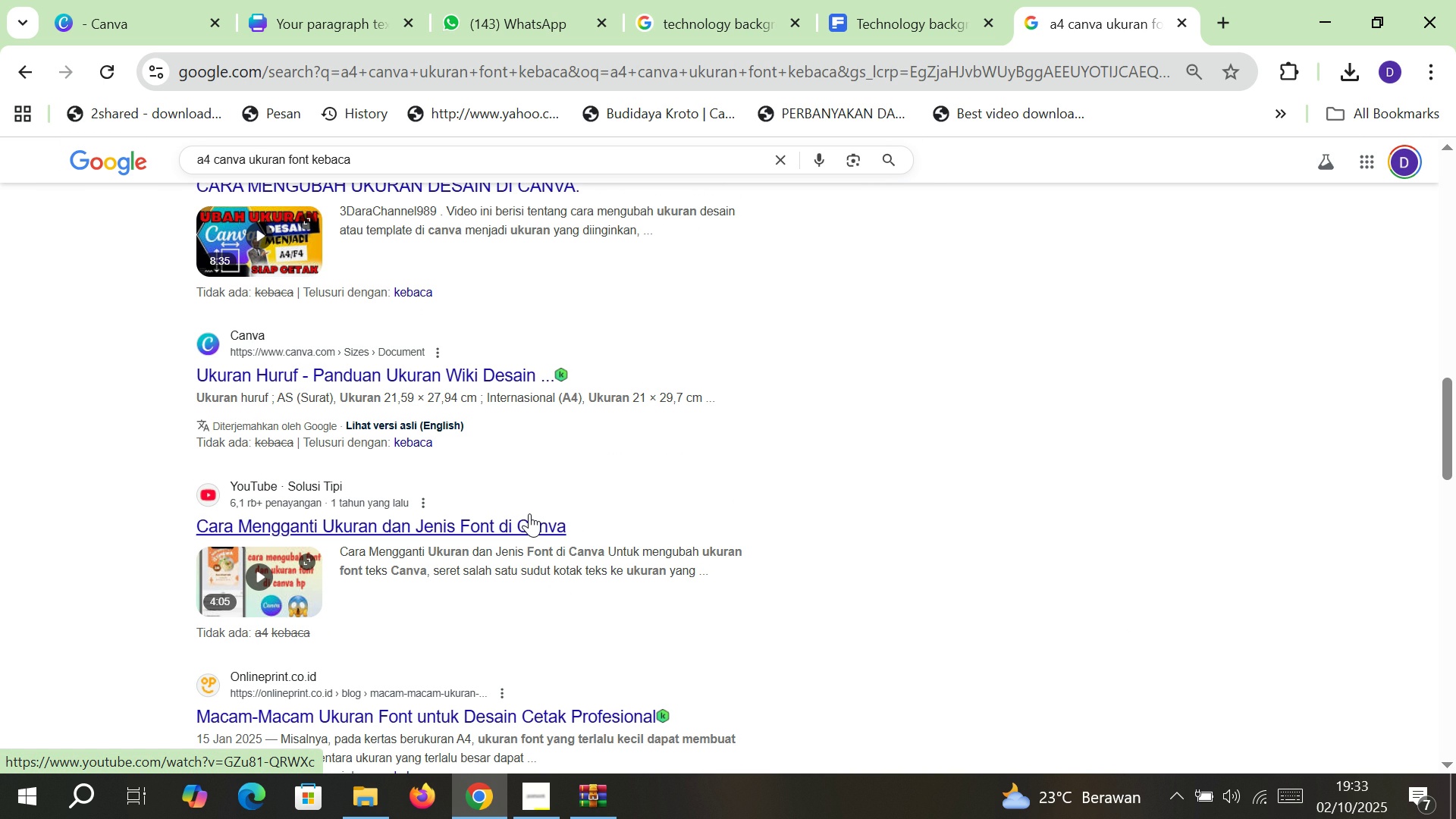 
wait(10.24)
 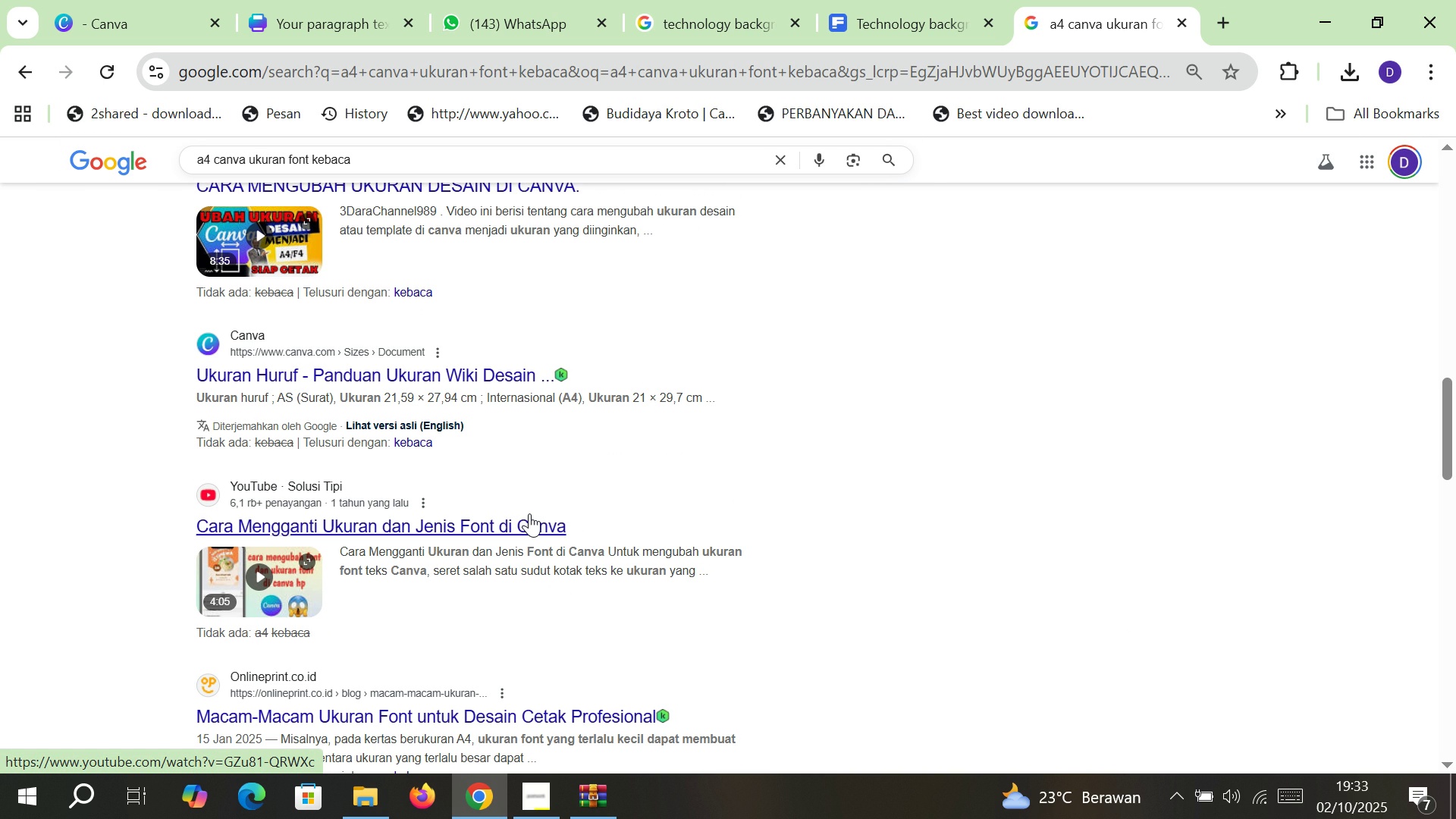 
scroll: coordinate [515, 506], scroll_direction: down, amount: 1.0
 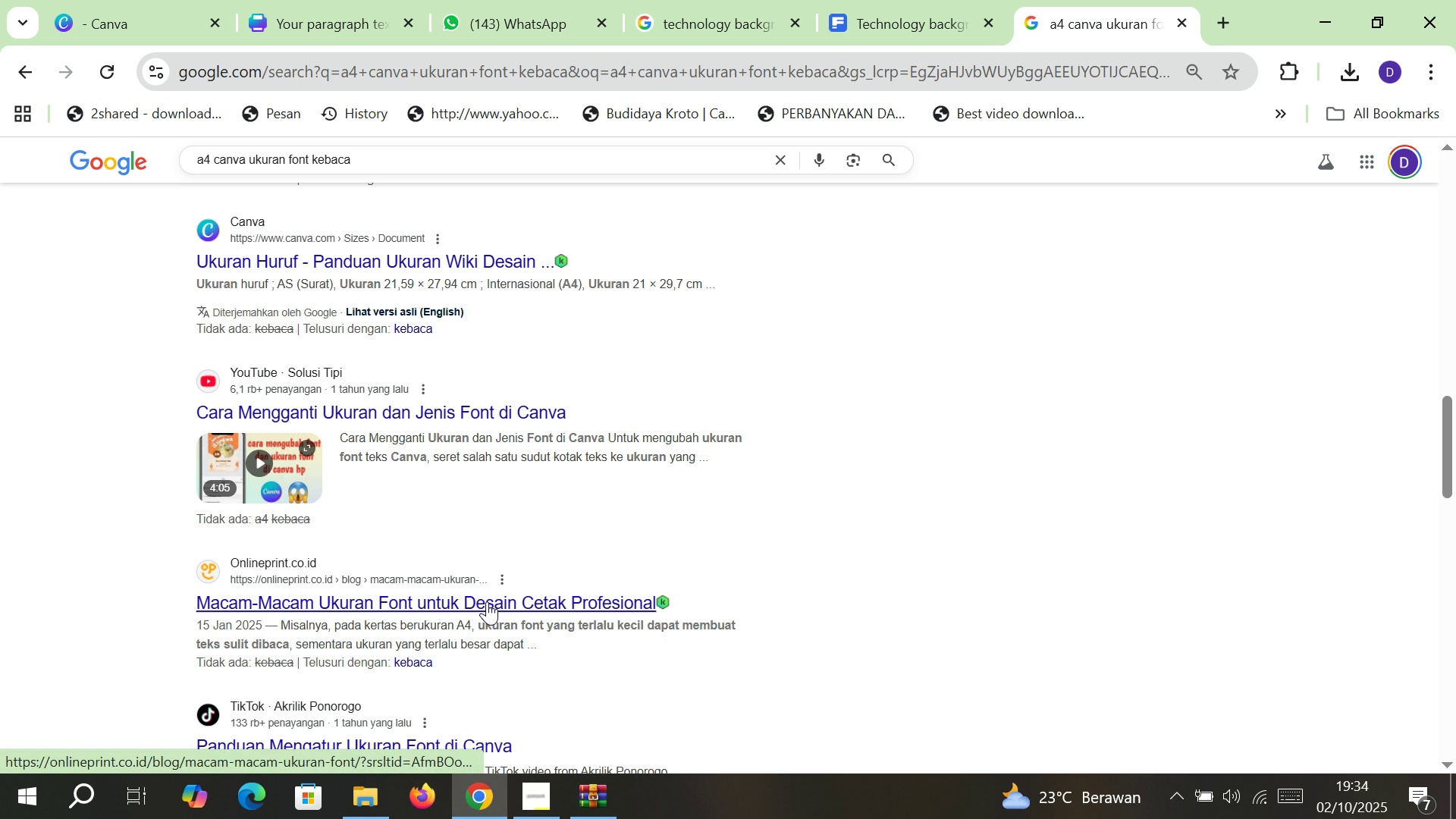 
wait(5.29)
 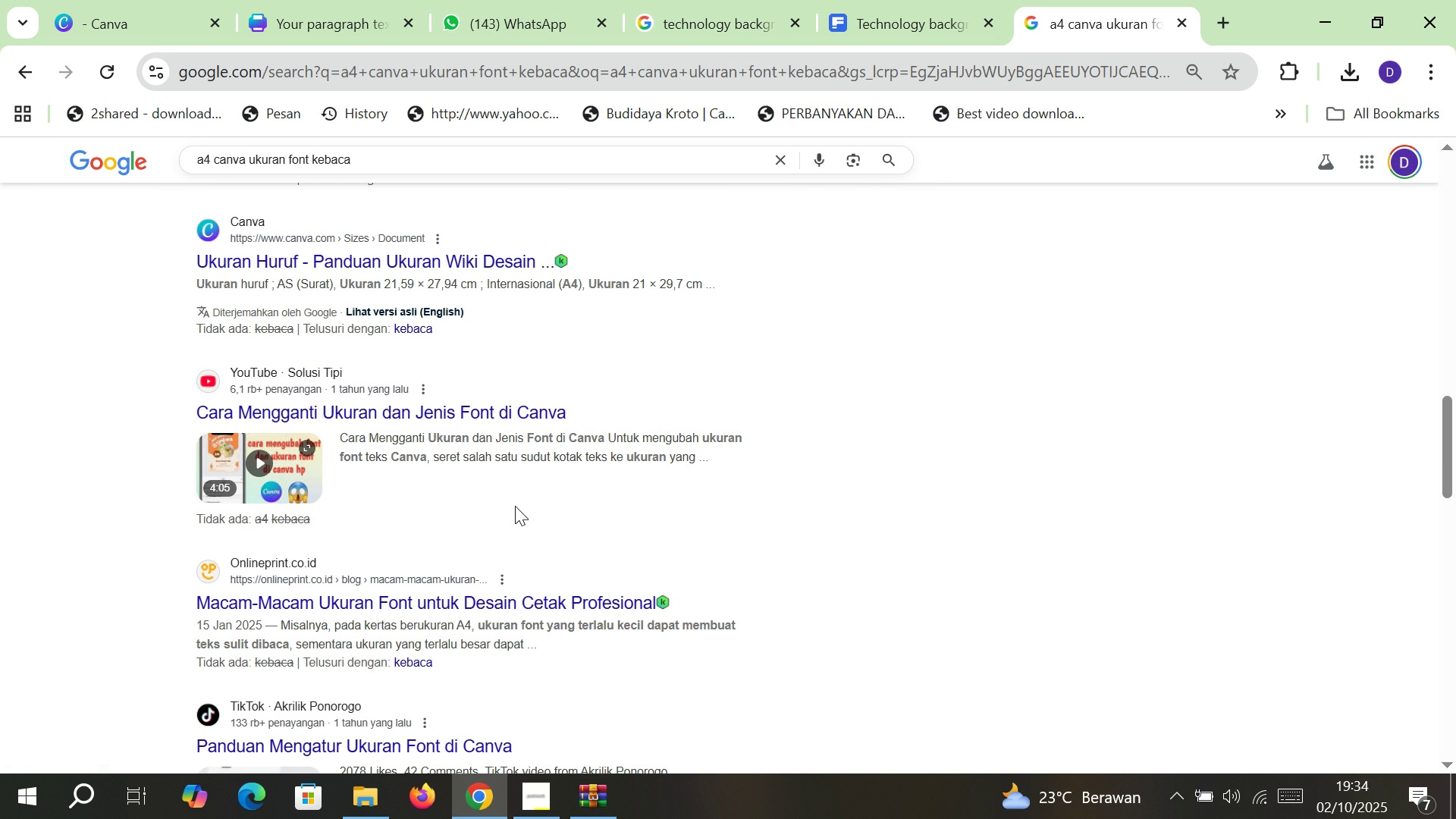 
left_click([487, 601])
 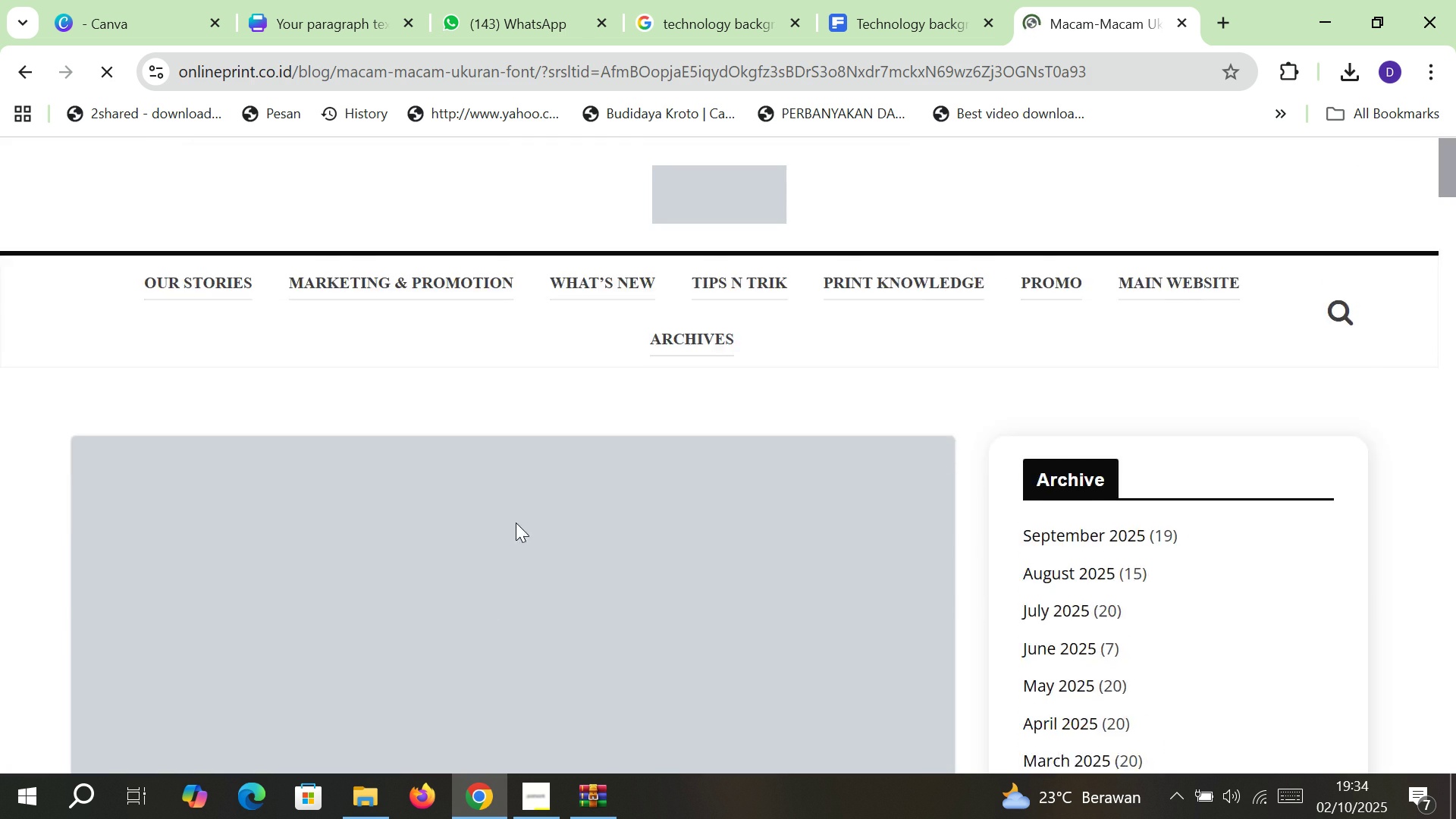 
scroll: coordinate [523, 507], scroll_direction: down, amount: 5.0
 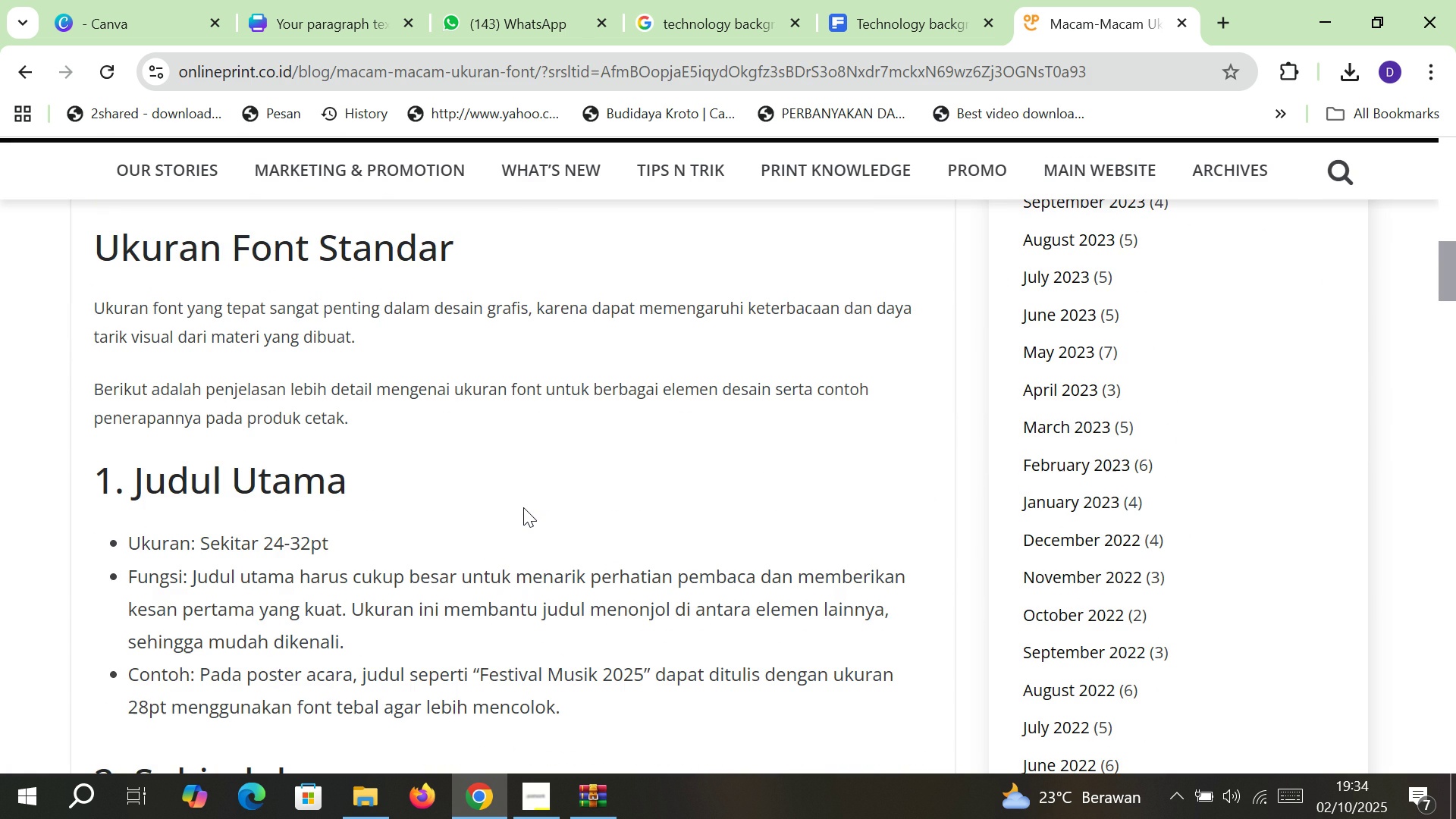 
left_click([333, 0])
 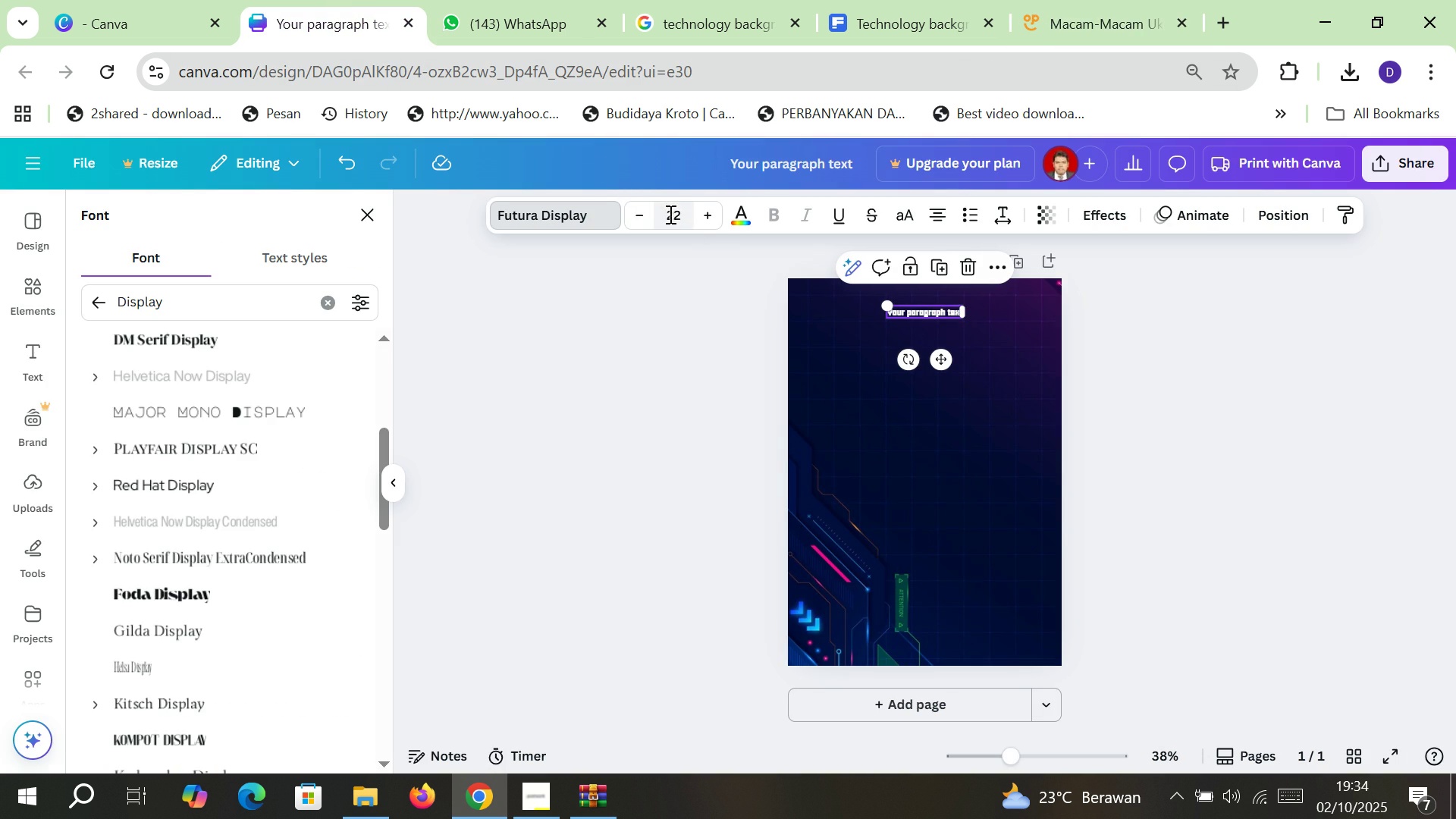 
left_click([671, 215])
 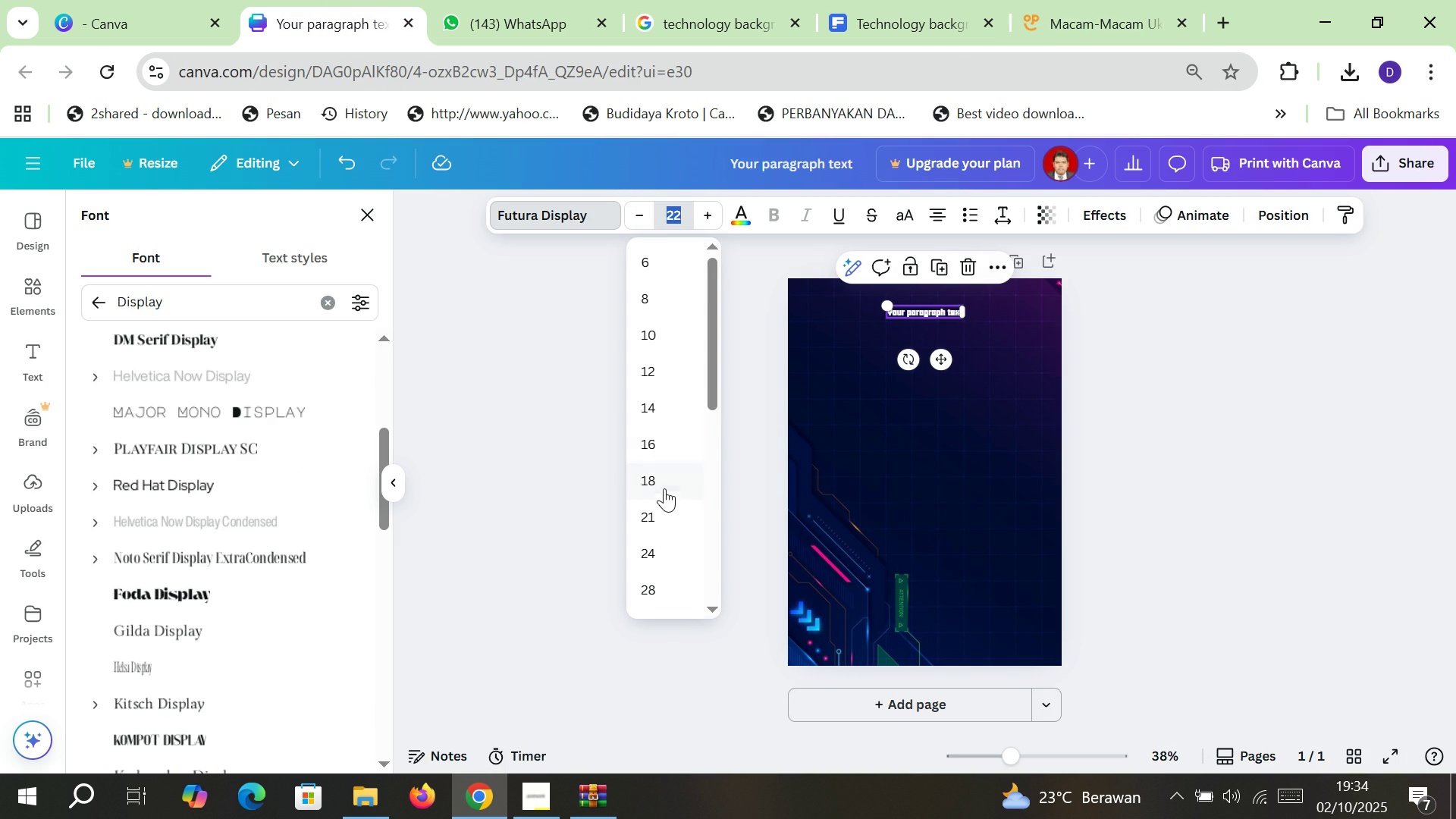 
scroll: coordinate [664, 499], scroll_direction: down, amount: 1.0
 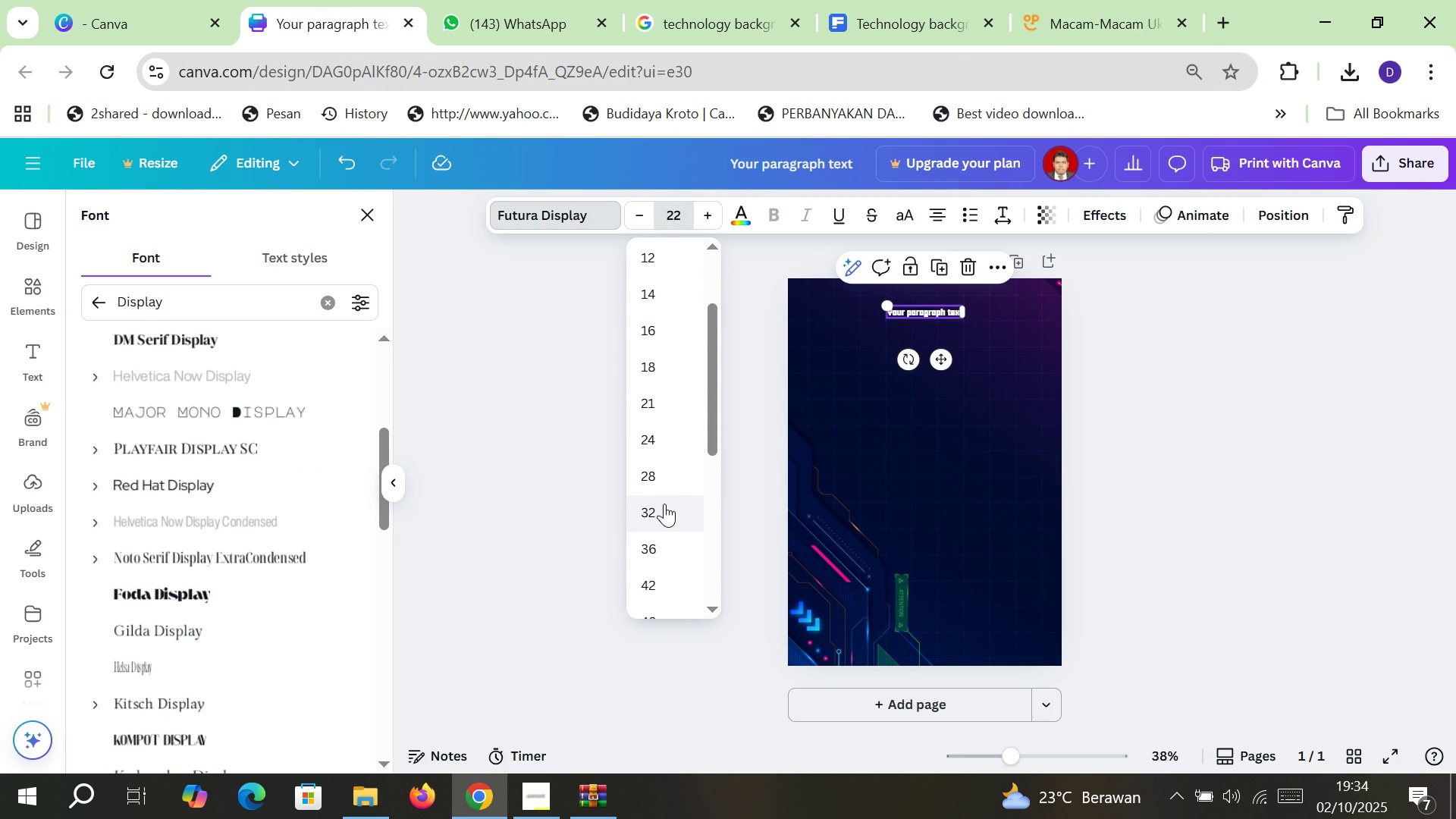 
left_click([664, 504])
 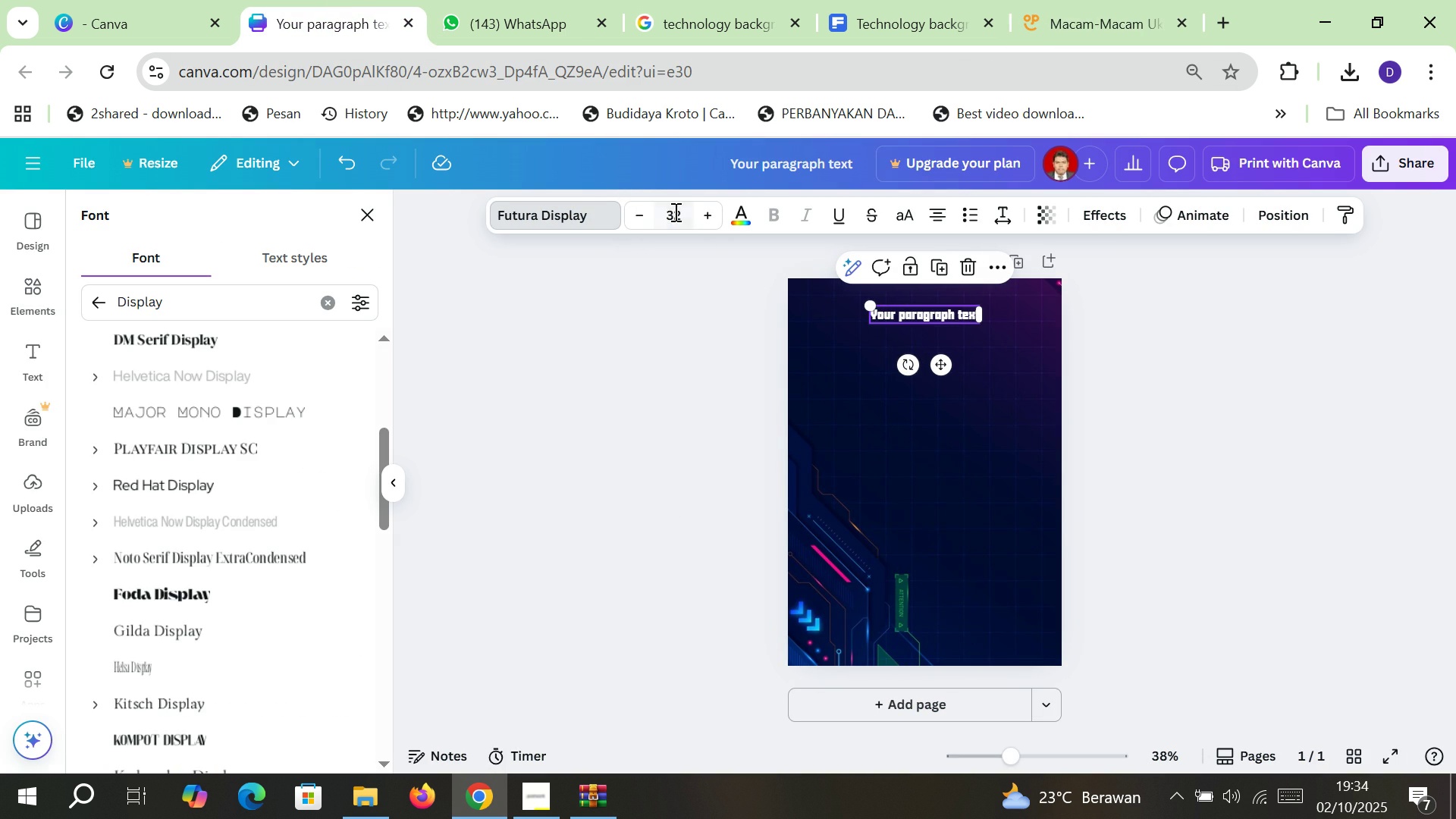 
left_click([674, 212])
 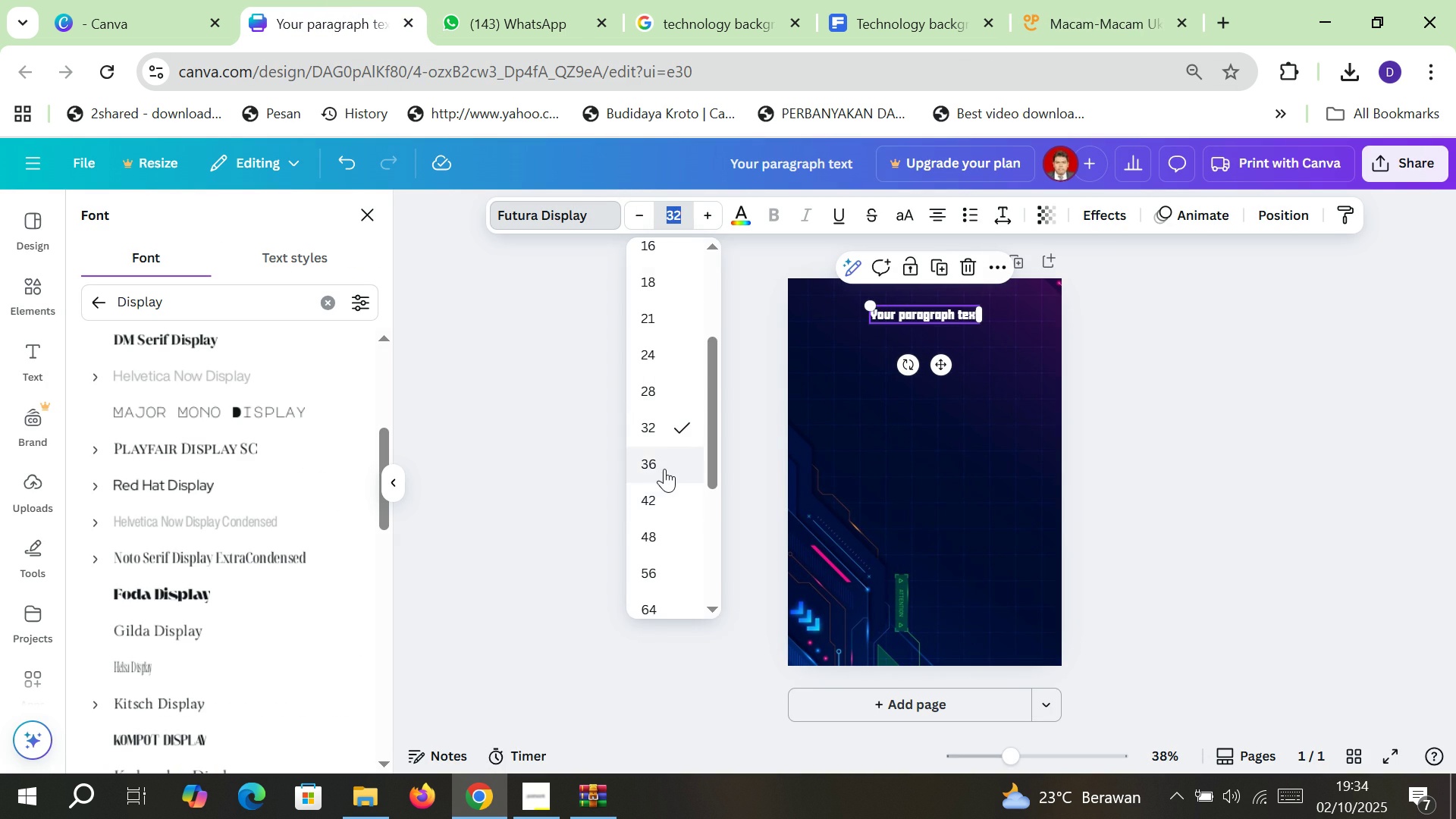 
left_click([664, 469])
 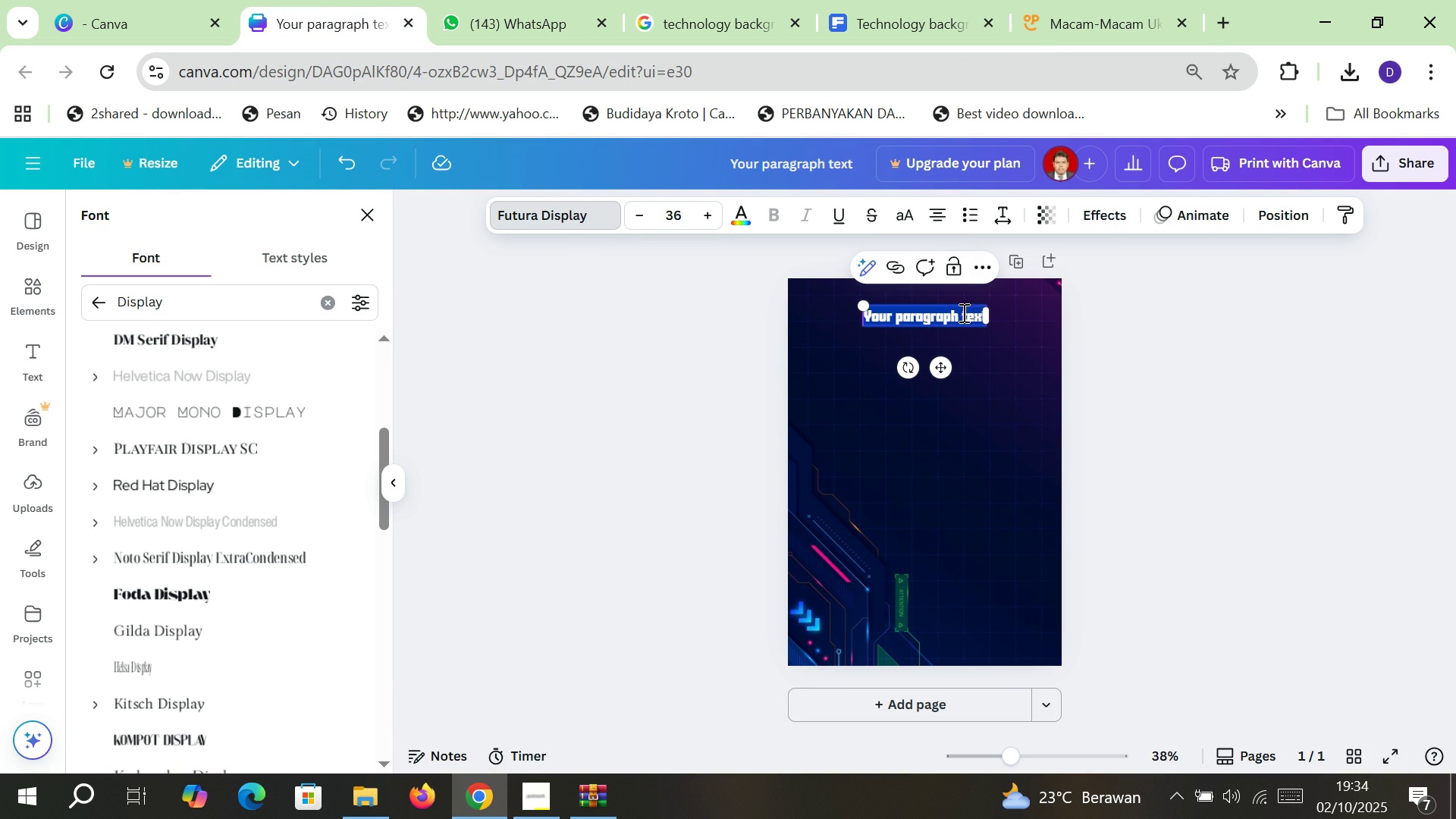 
left_click([962, 312])
 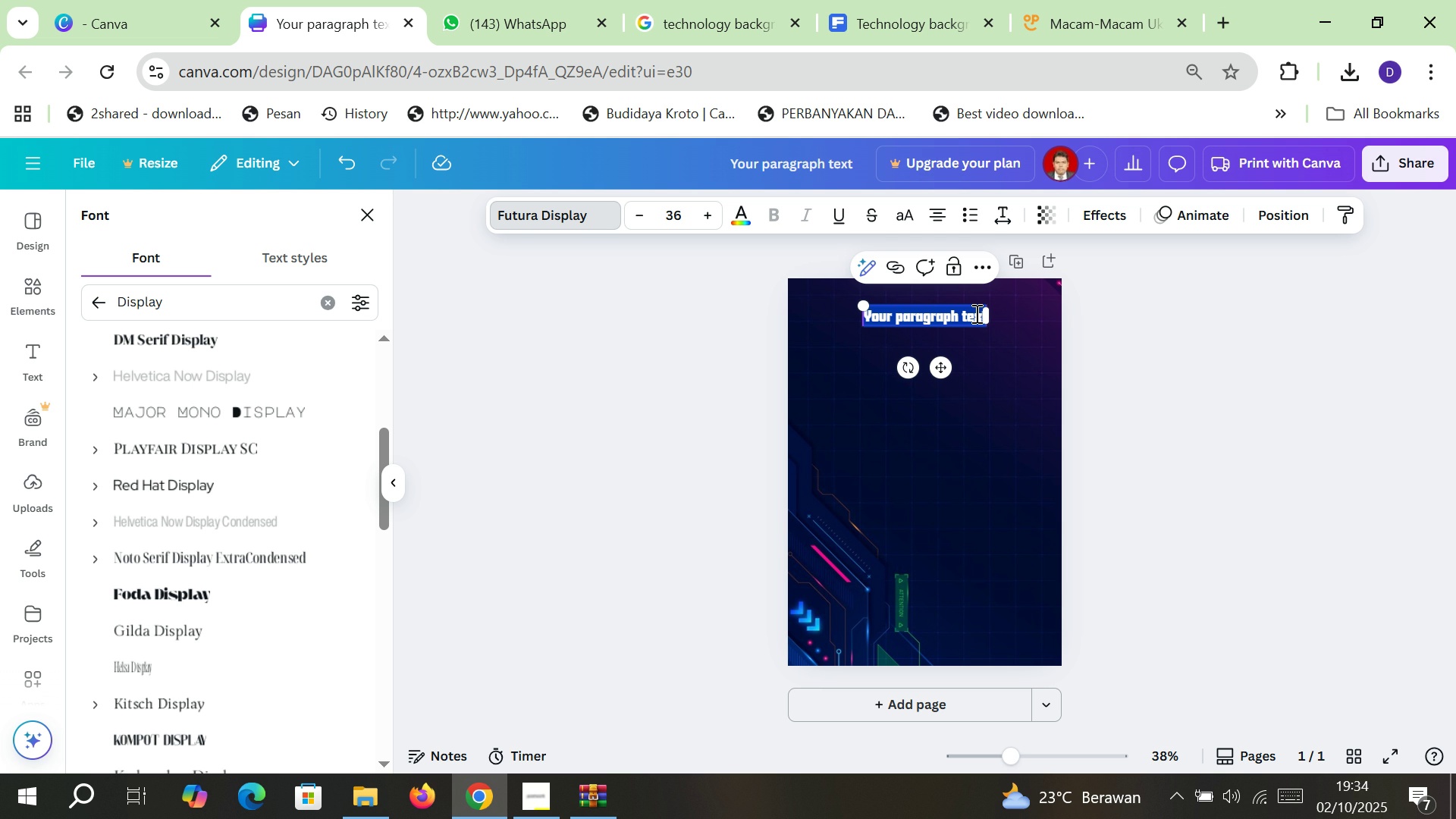 
wait(7.64)
 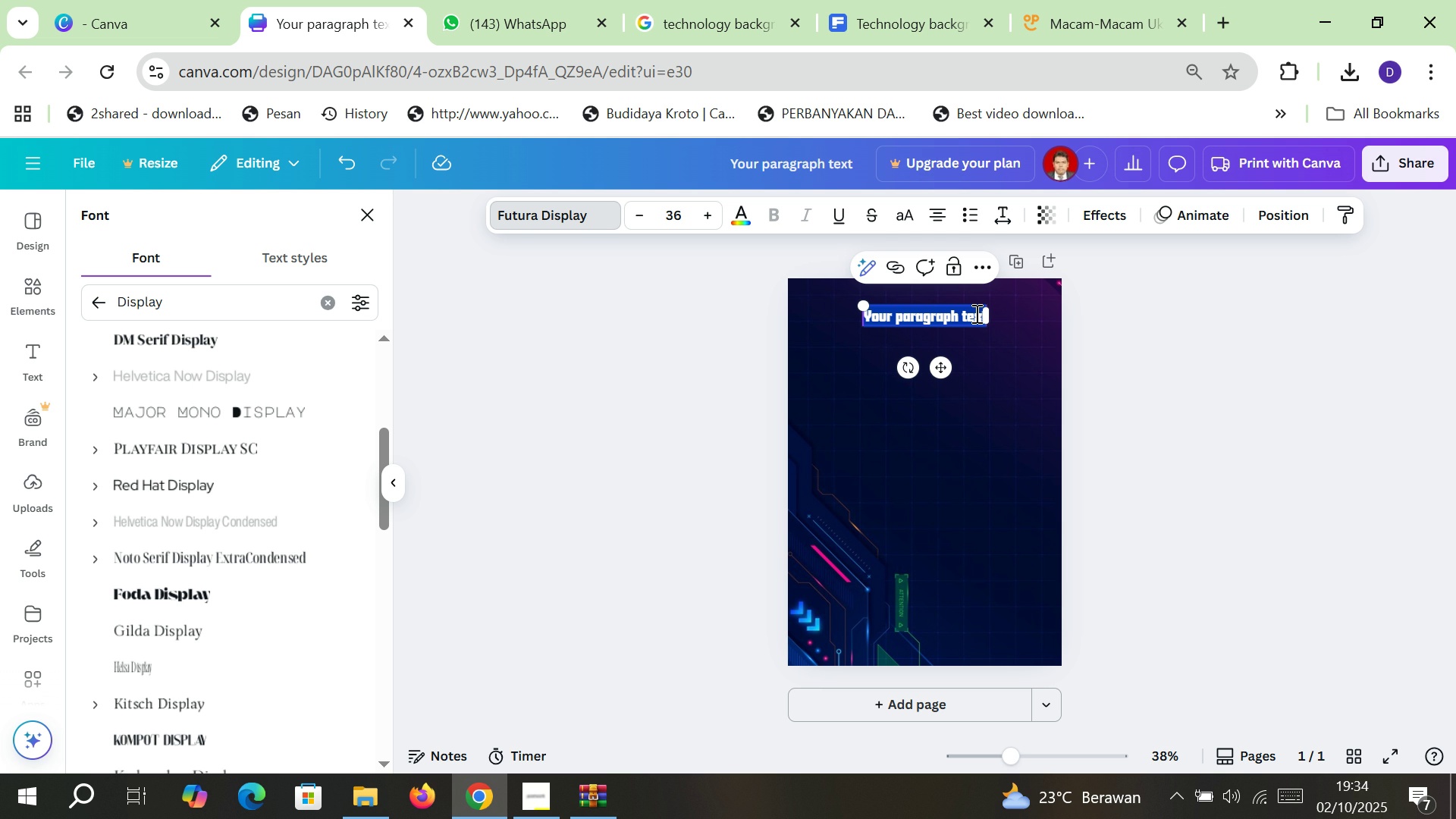 
type(A)
key(Backspace)
type(SO)
key(Backspace)
type(OCIAL)
key(Backspace)
key(Backspace)
key(Backspace)
key(Backspace)
key(Backspace)
key(Backspace)
type(ALWAYS BE CAREFUL WHEN YOU READ )
key(Backspace)
key(Backspace)
type(D SOCAIL )
key(Backspace)
key(Backspace)
key(Backspace)
key(Backspace)
type(IAL MEDIA)
 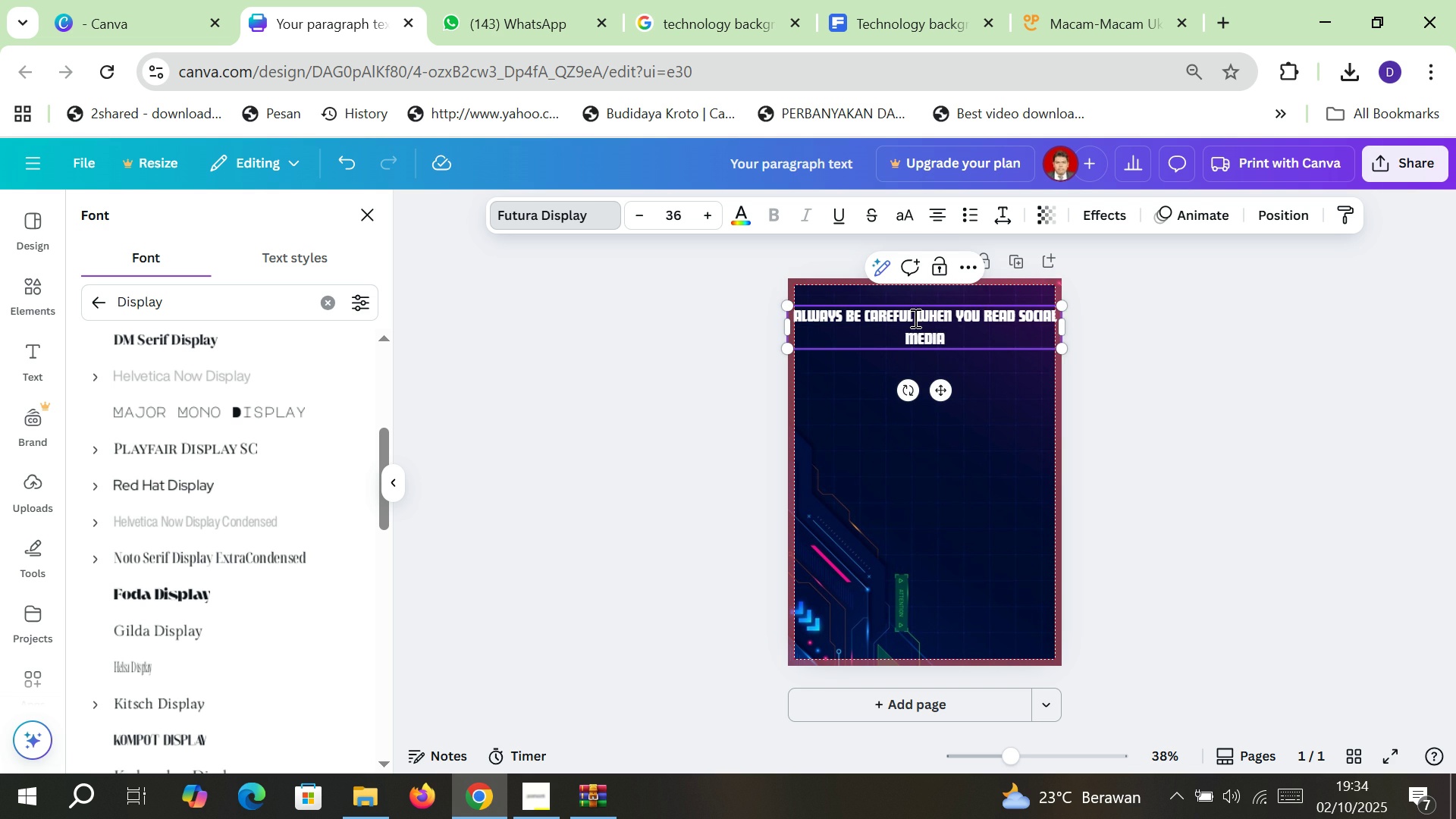 
left_click([917, 317])
 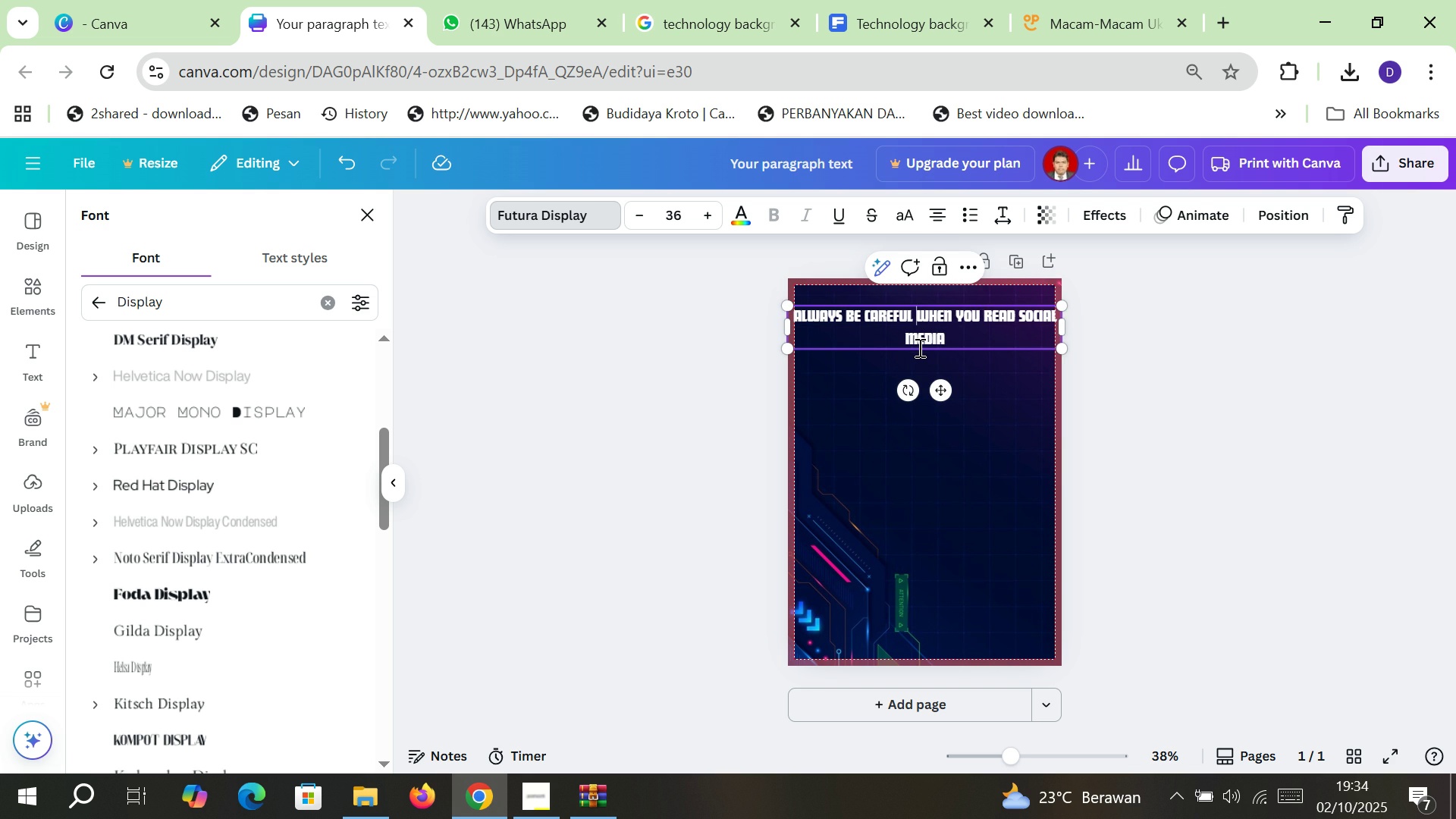 
key(Enter)
 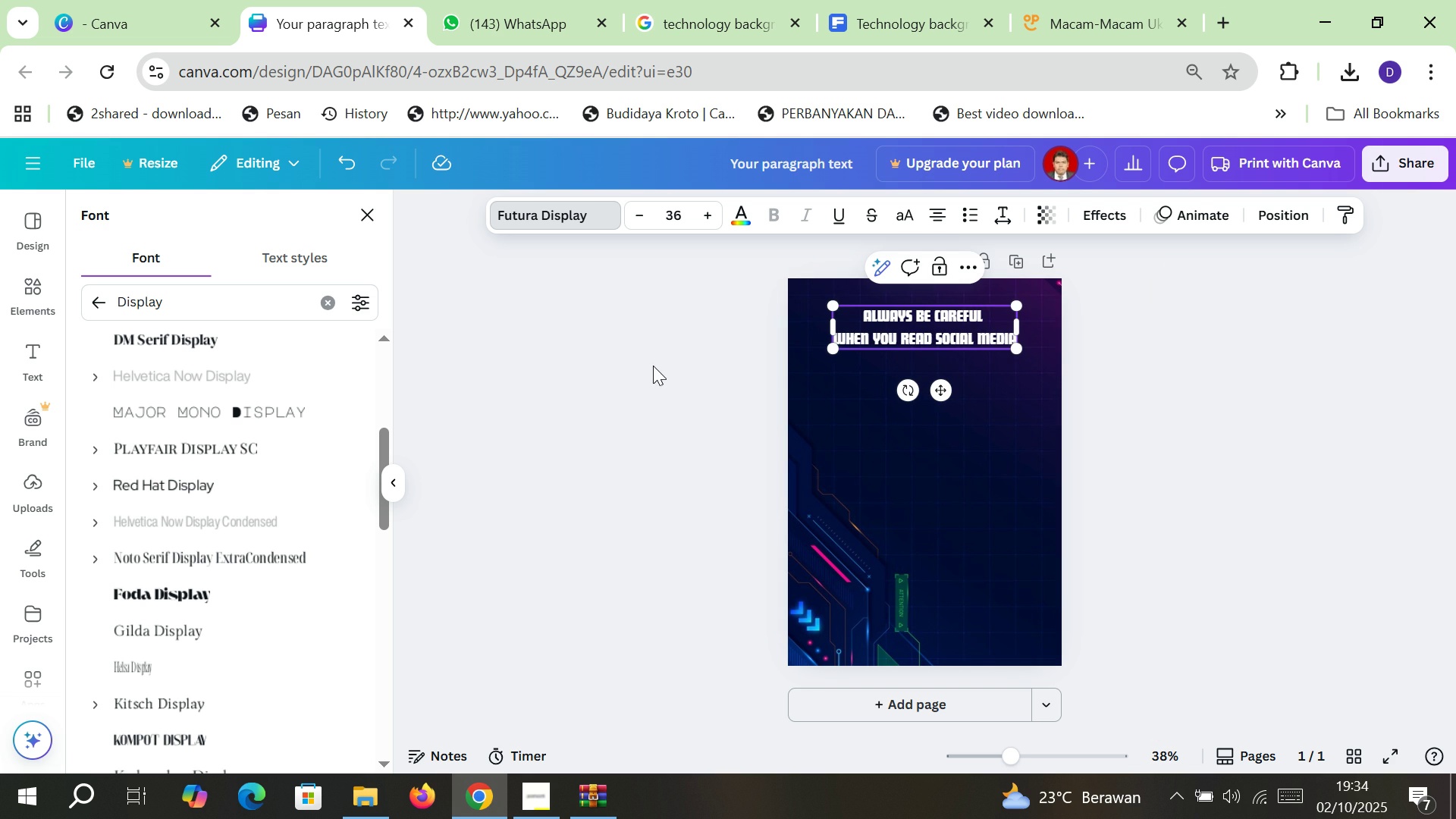 
left_click([653, 366])
 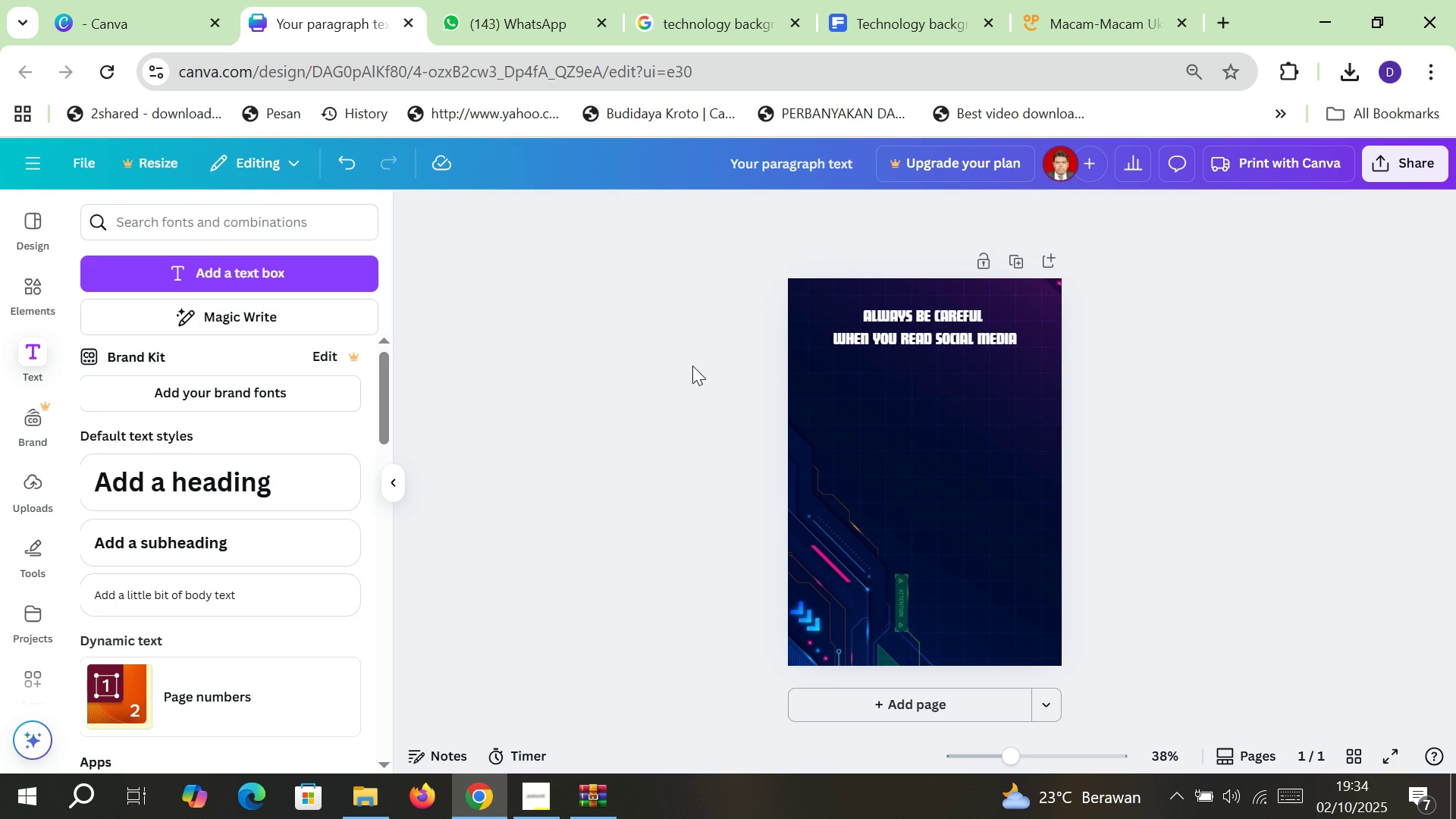 
left_click([692, 366])